 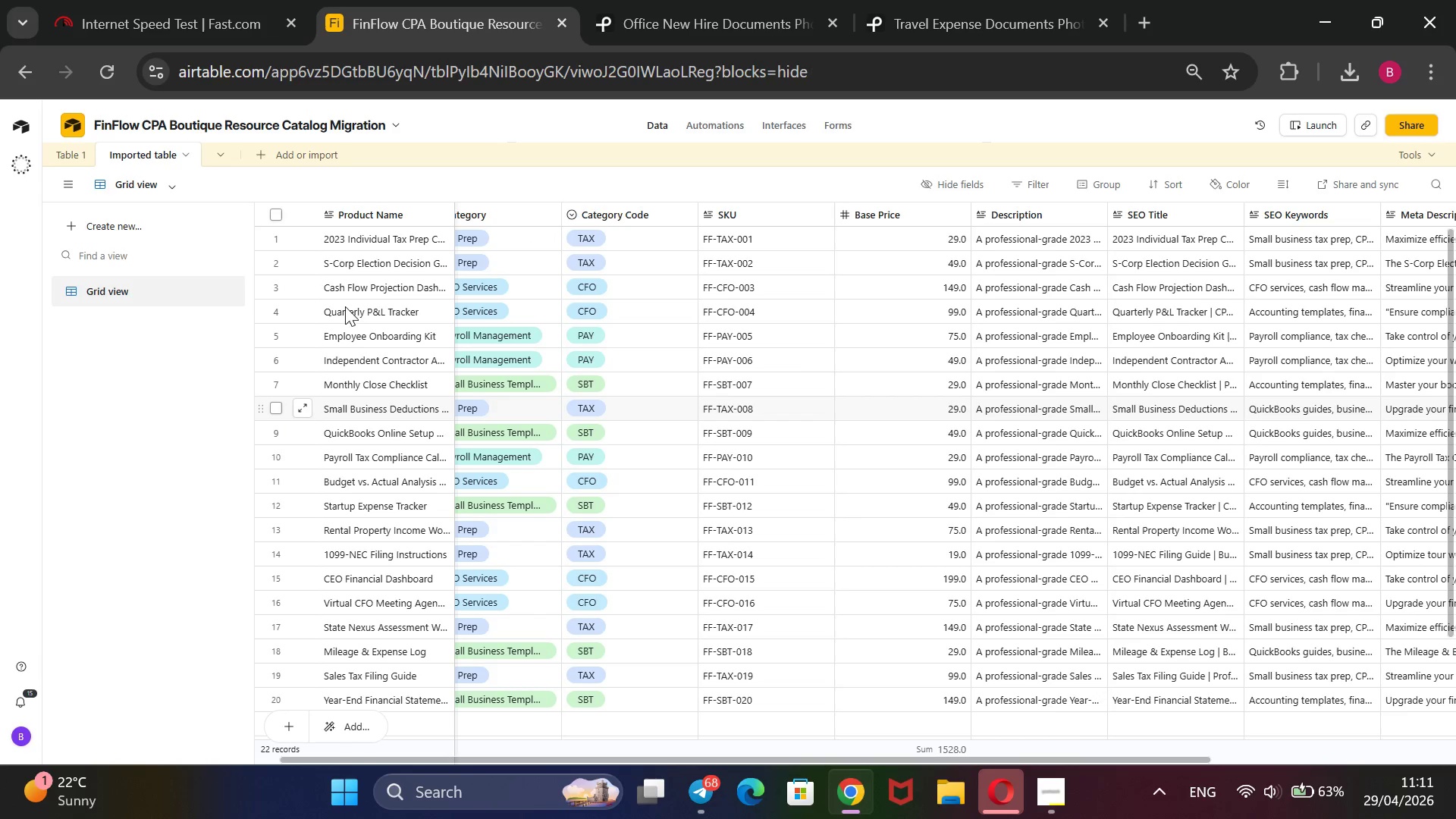 
left_click([130, 217])
 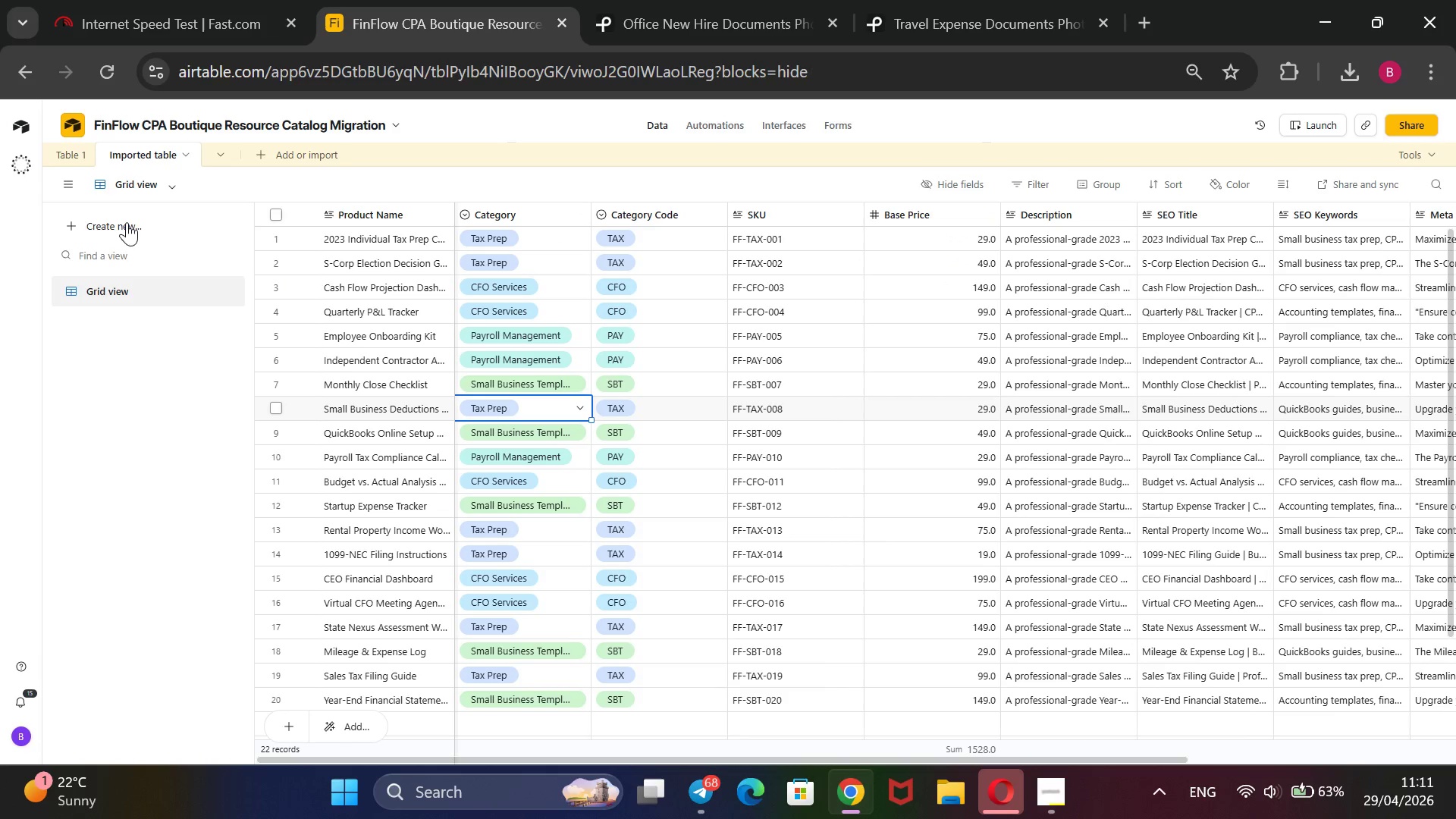 
left_click([127, 222])
 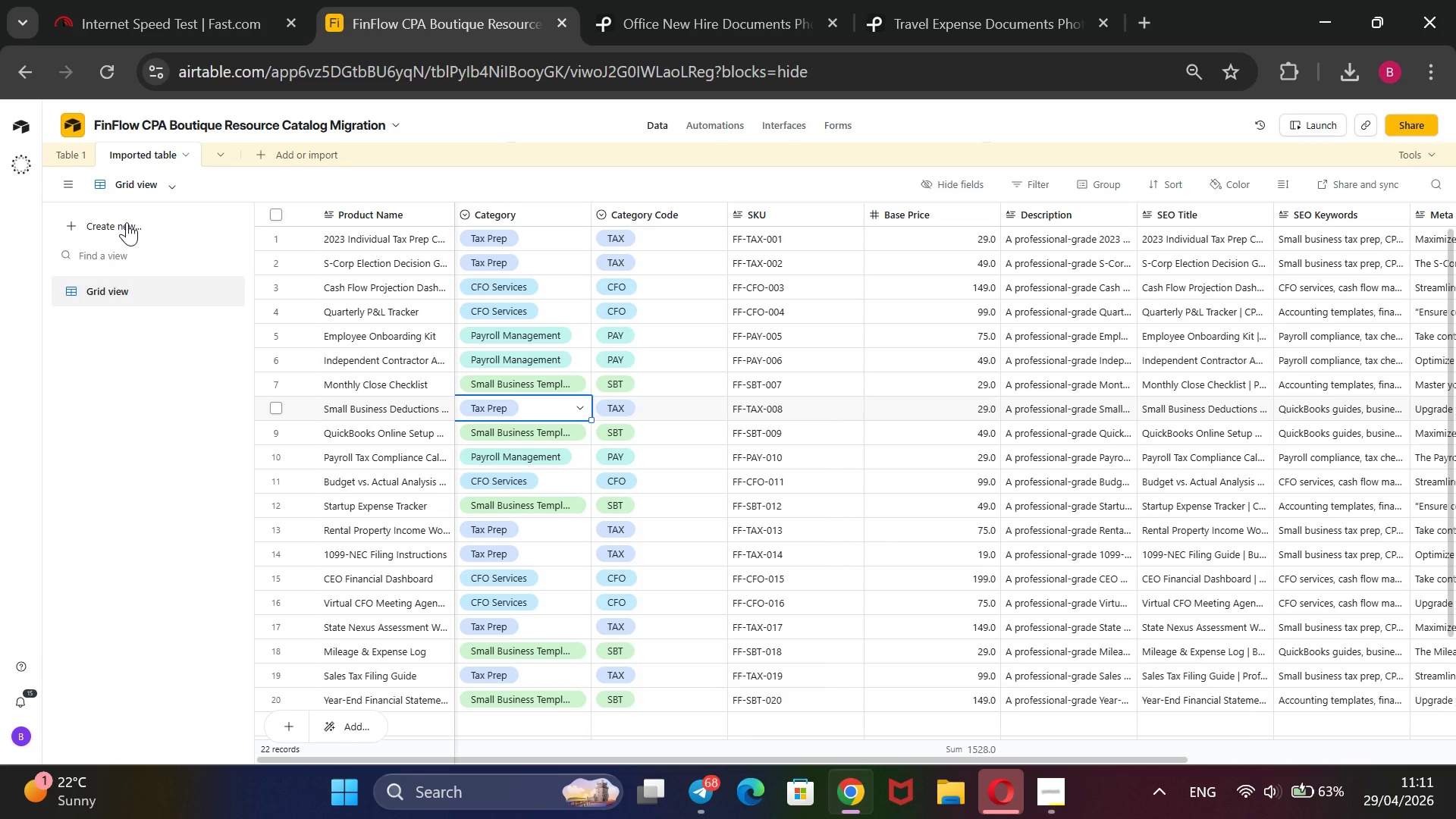 
left_click([127, 222])
 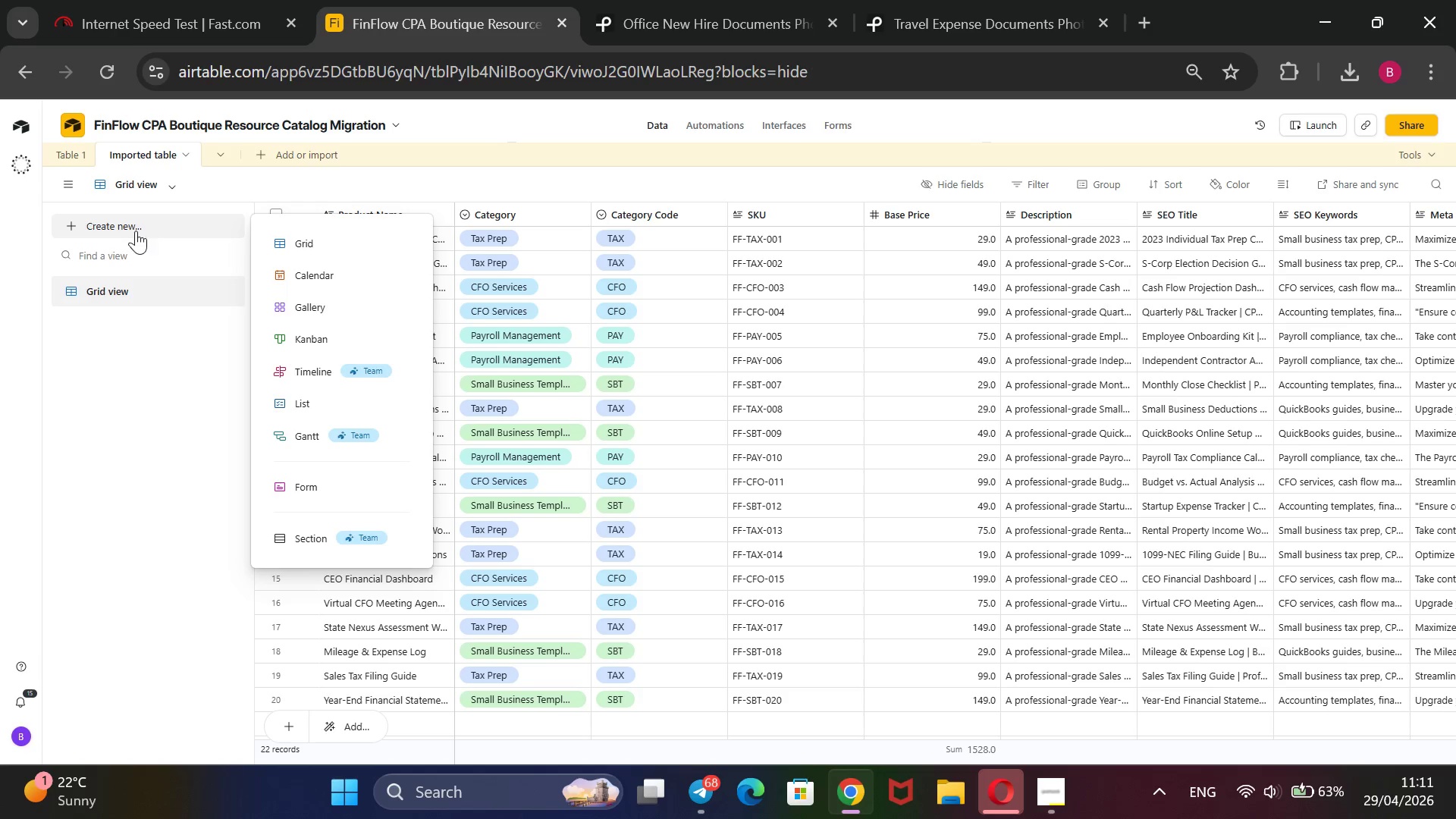 
mouse_move([330, 318])